 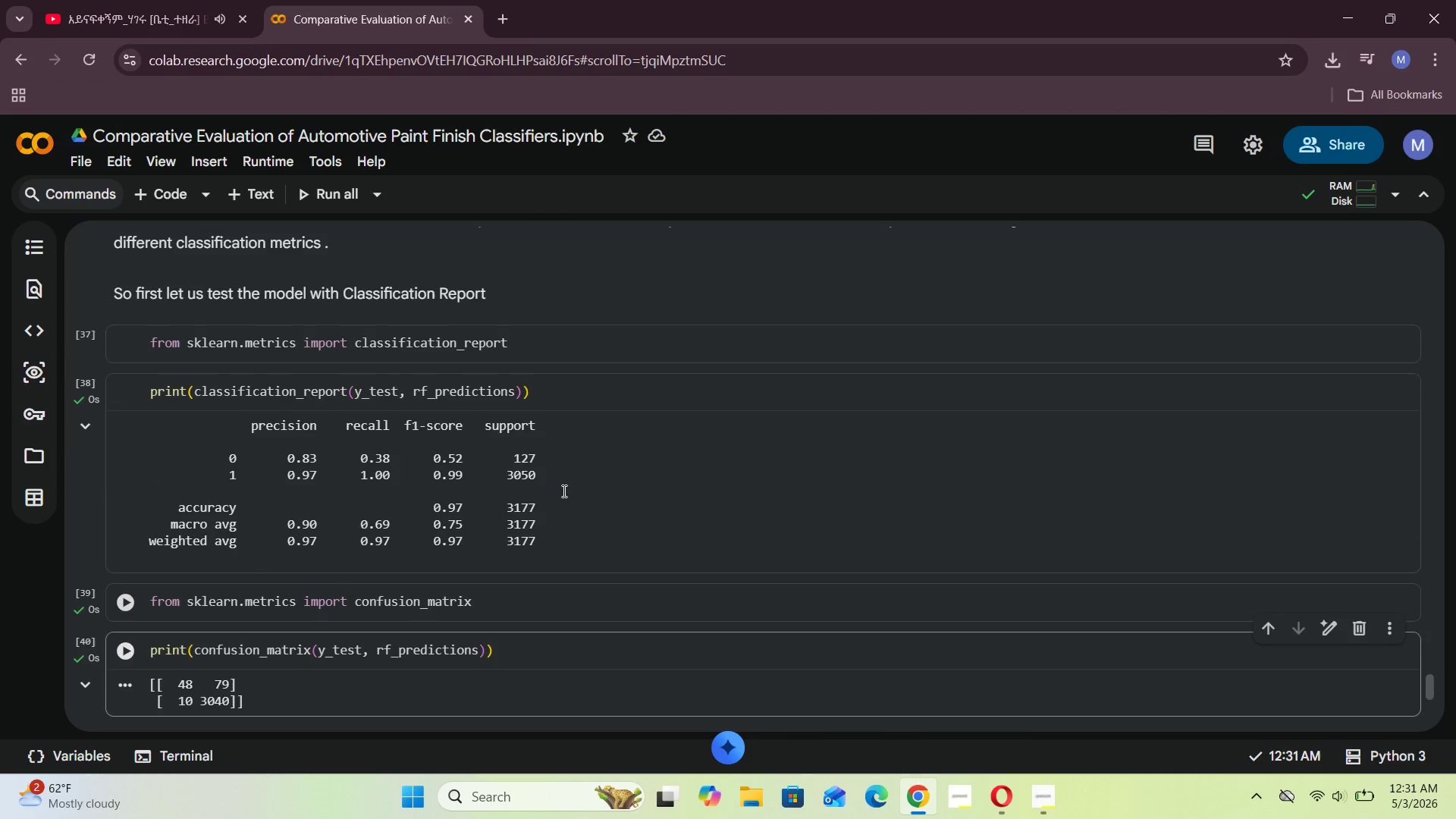 
left_click([264, 192])
 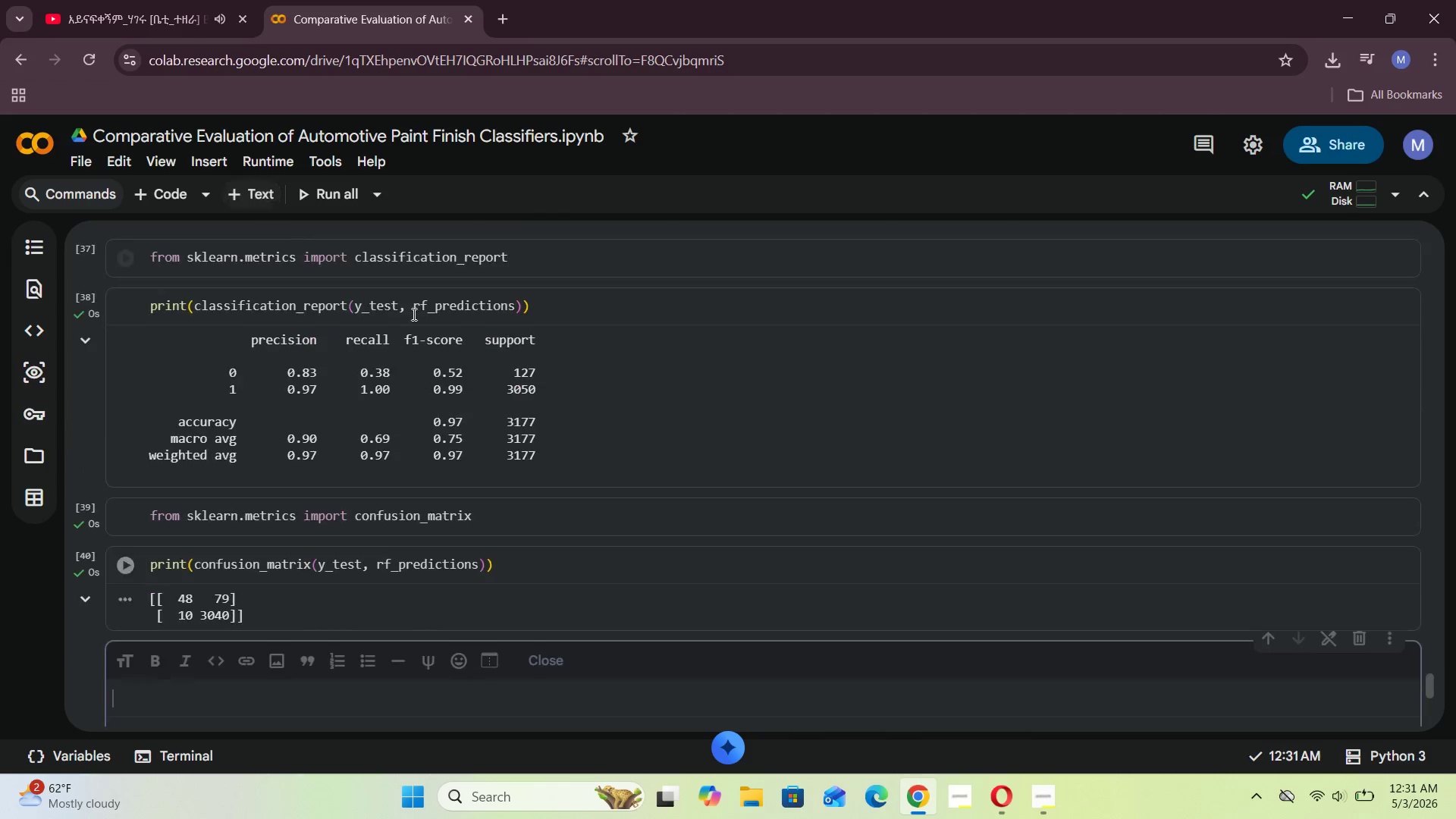 
scroll: coordinate [503, 377], scroll_direction: down, amount: 2.0
 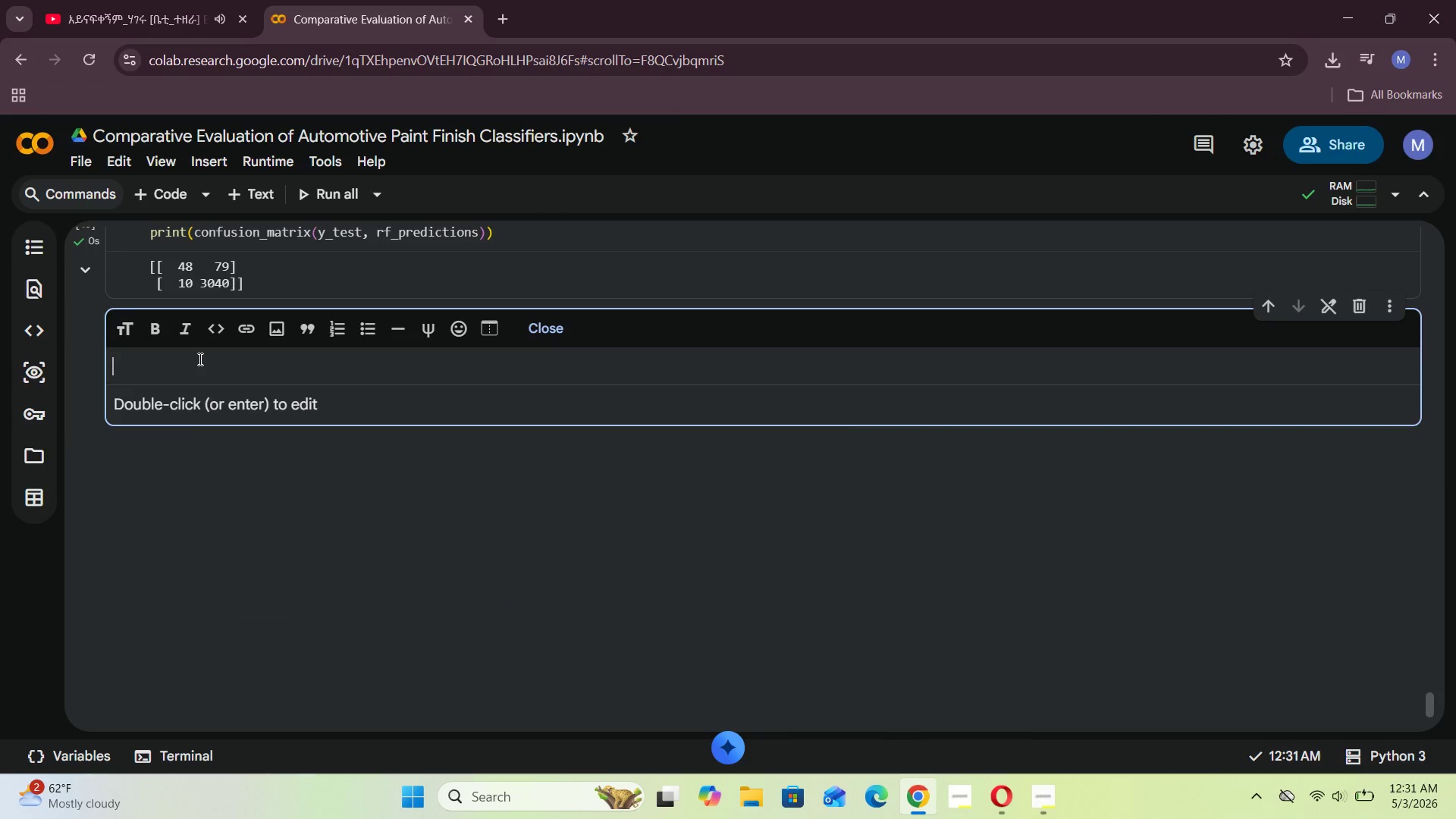 
left_click([196, 359])
 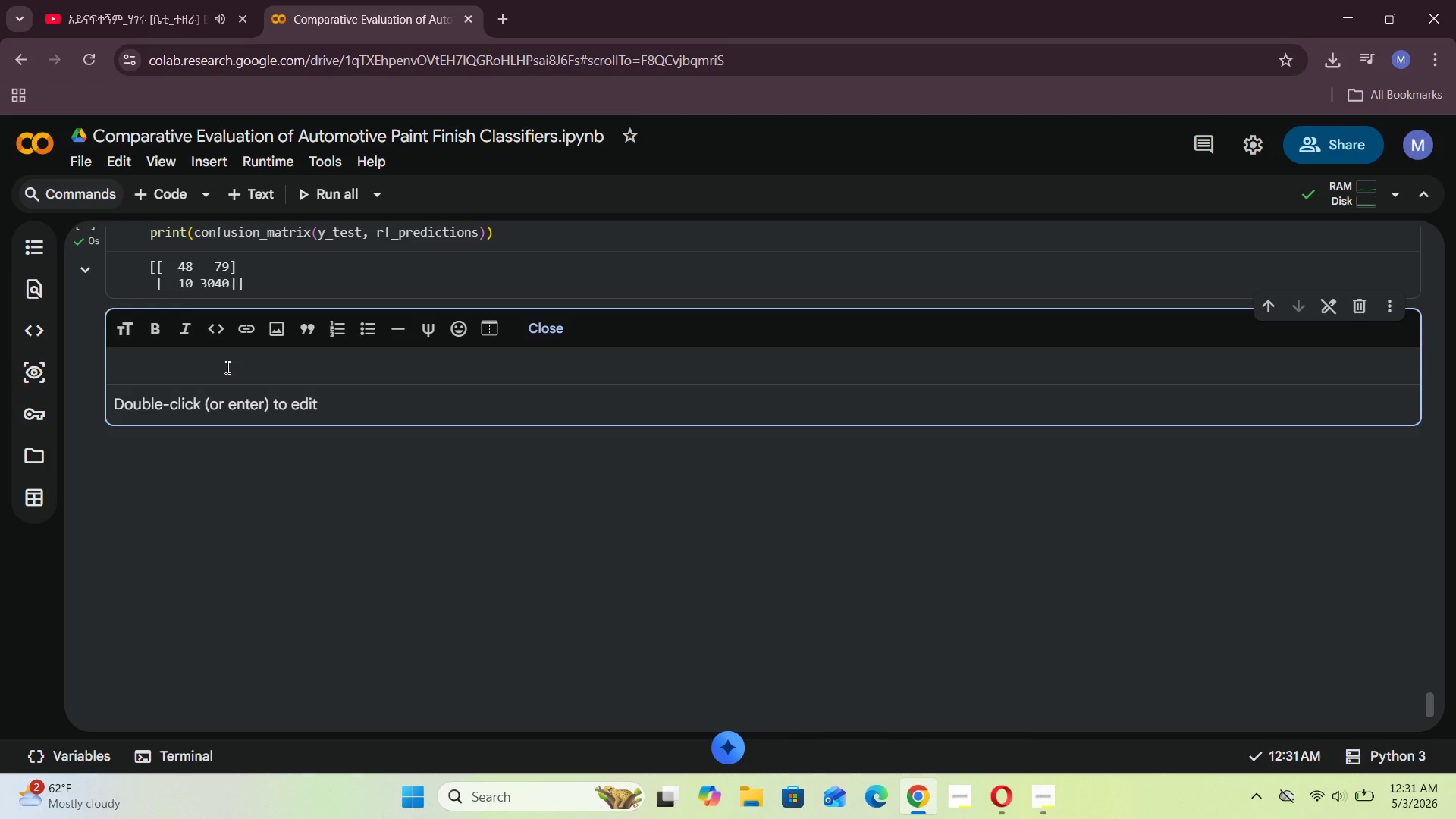 
wait(5.92)
 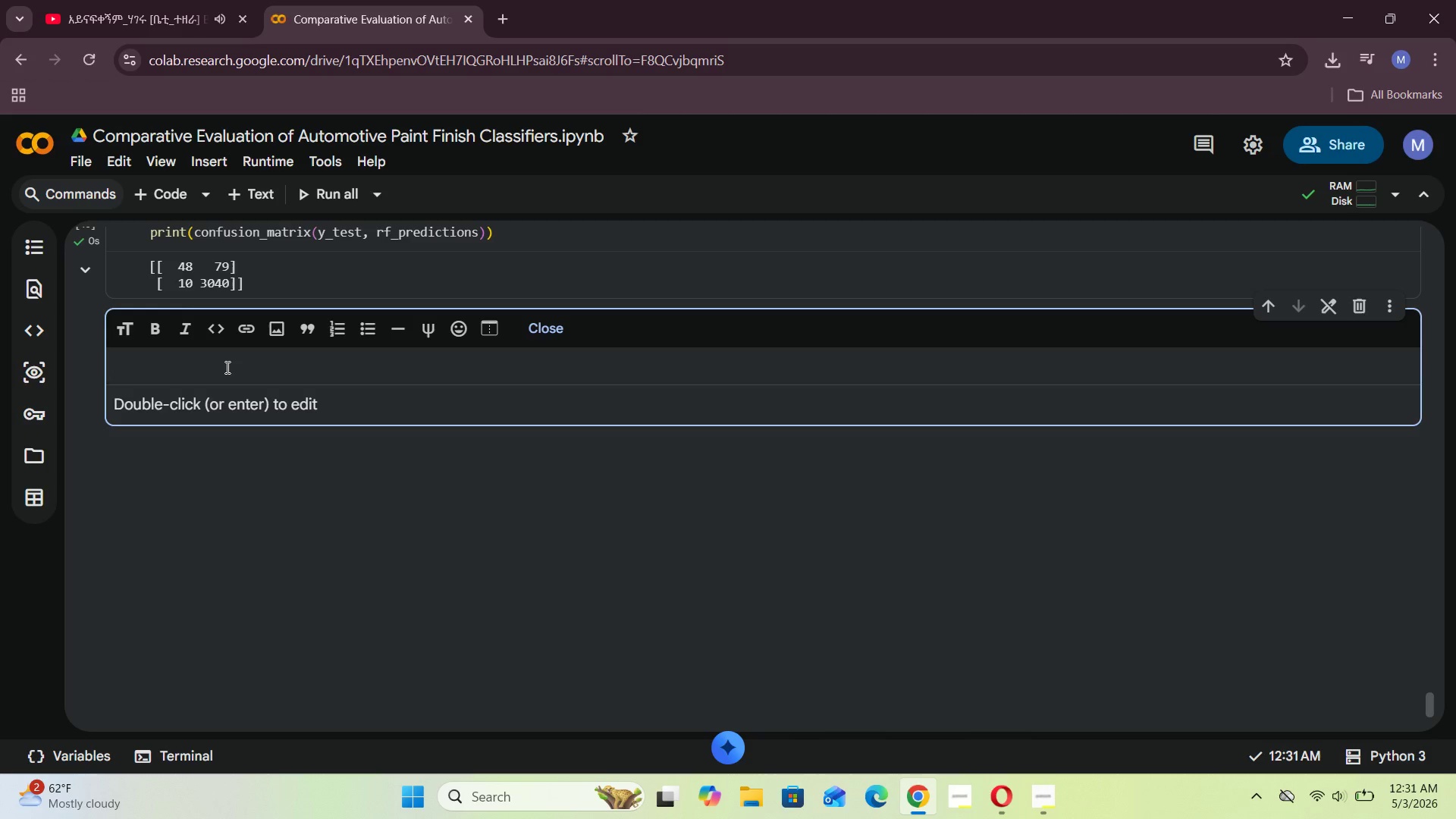 
type(So this )